 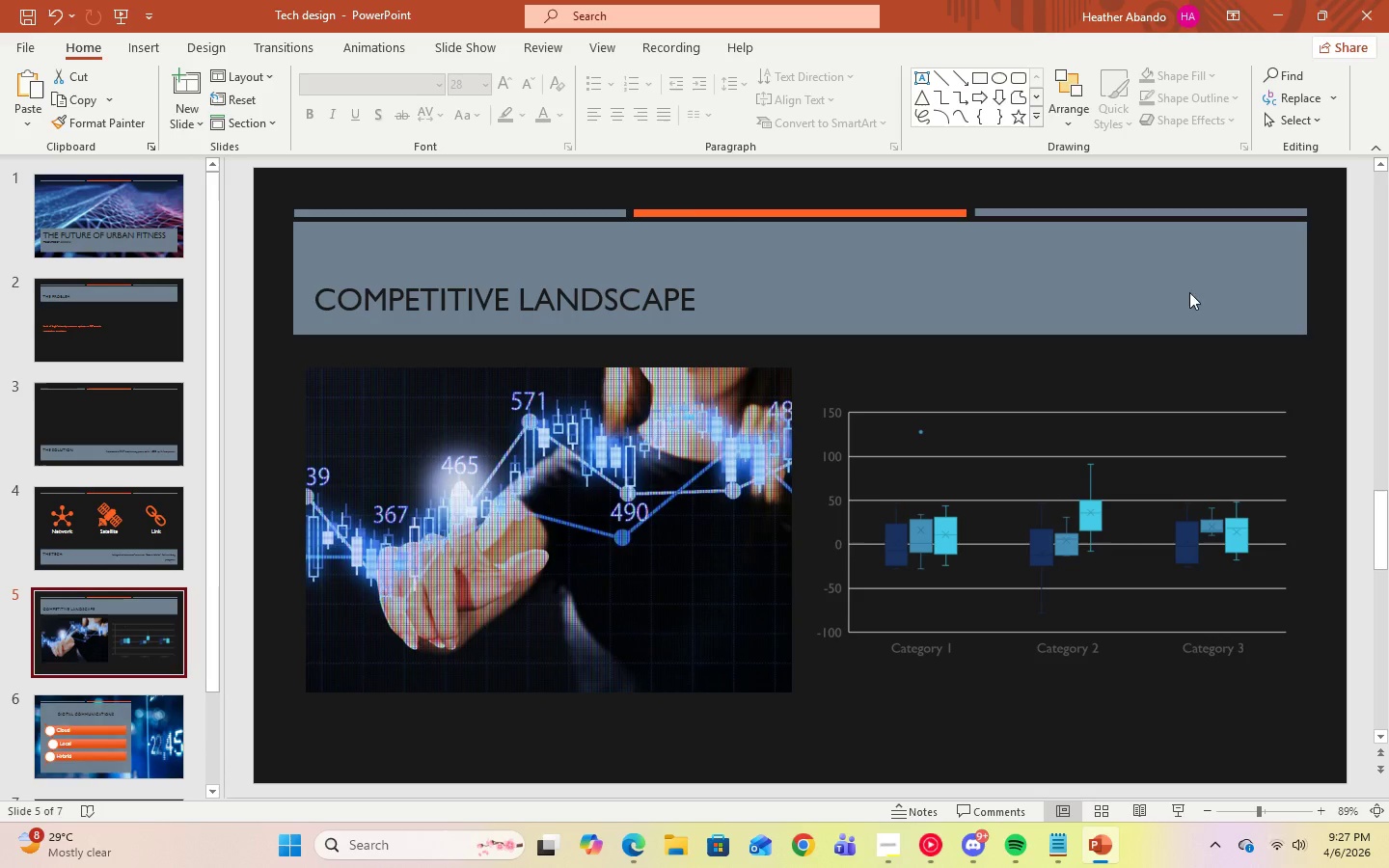 
left_click([1058, 446])
 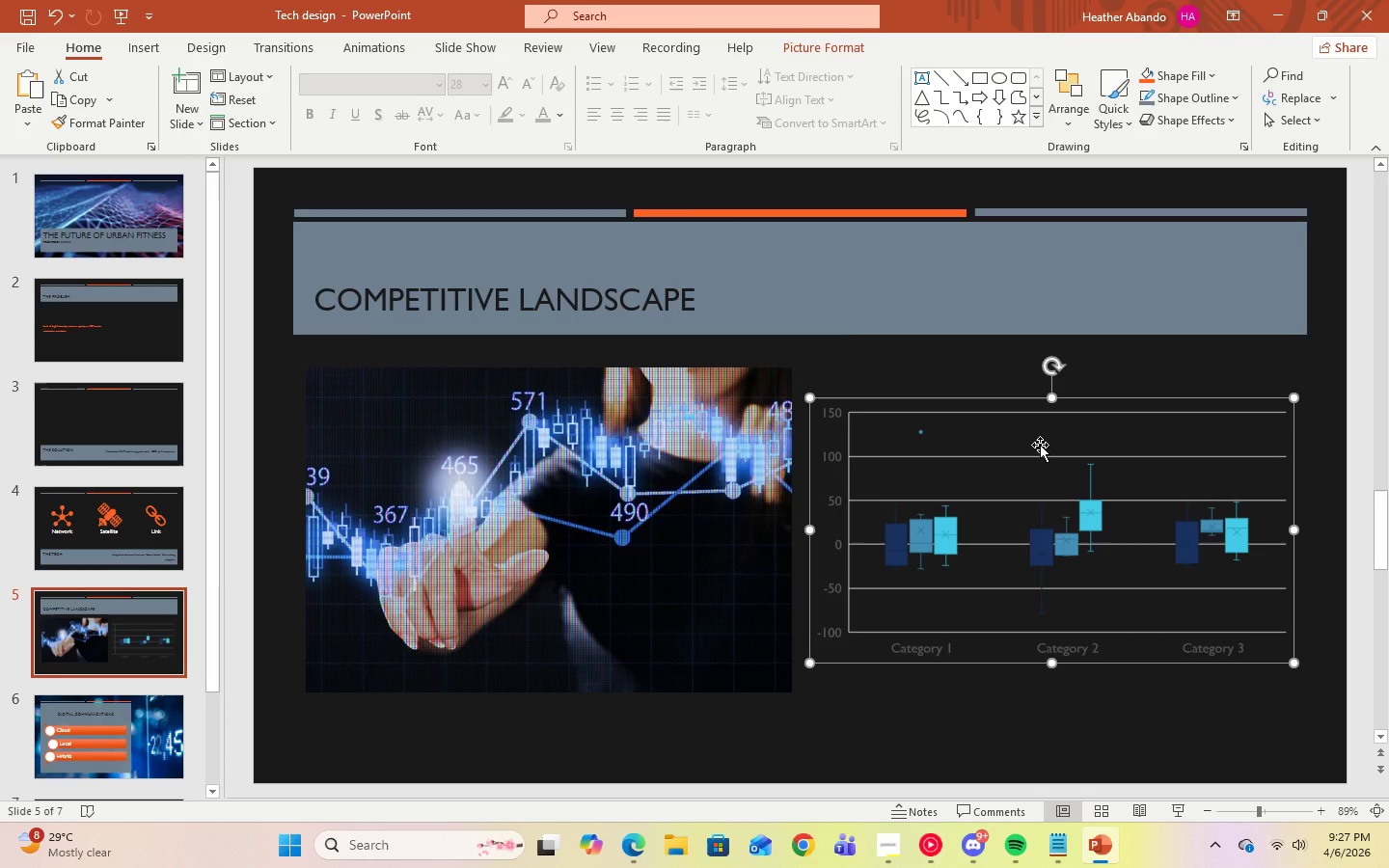 
wait(6.64)
 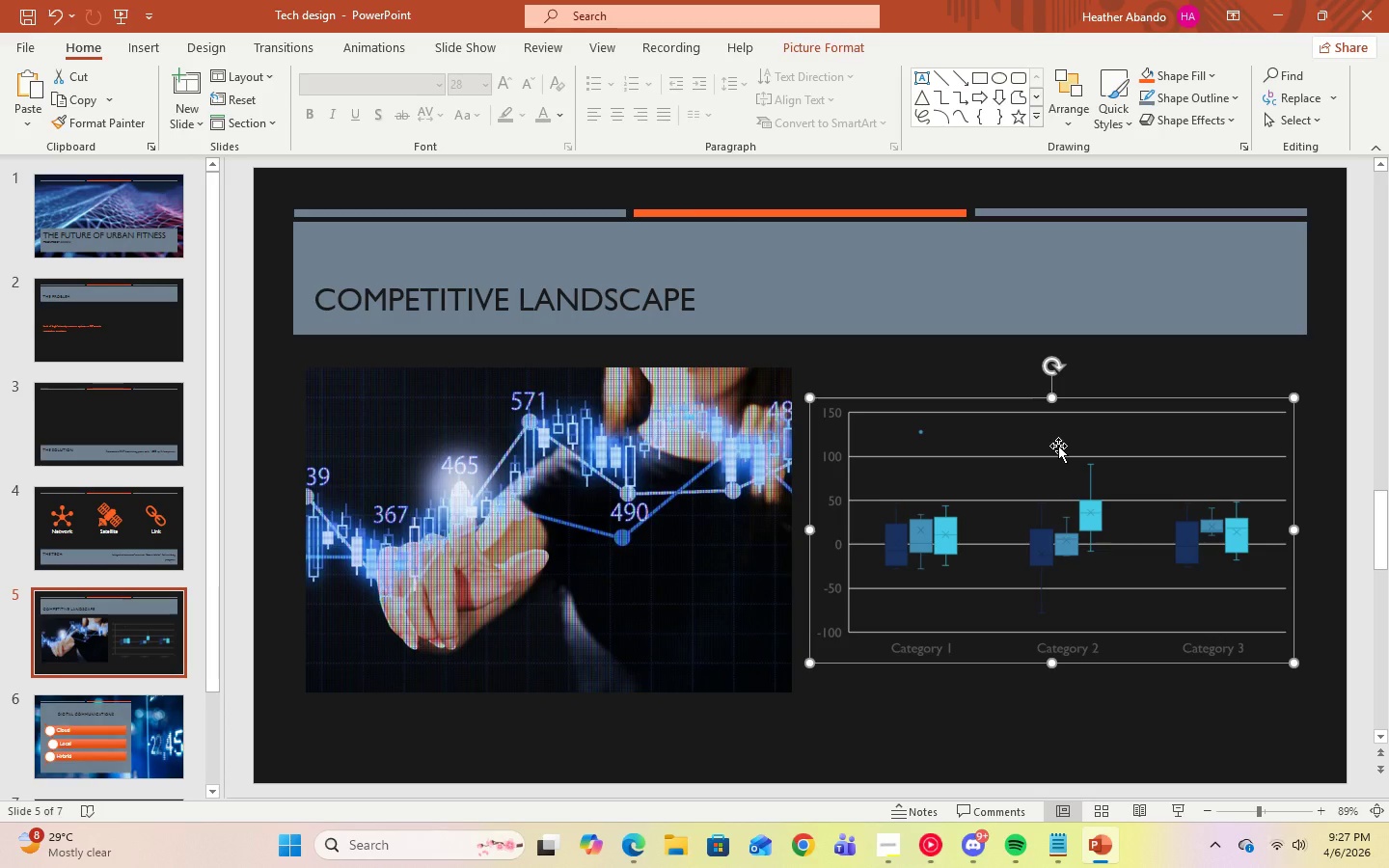 
left_click([273, 75])
 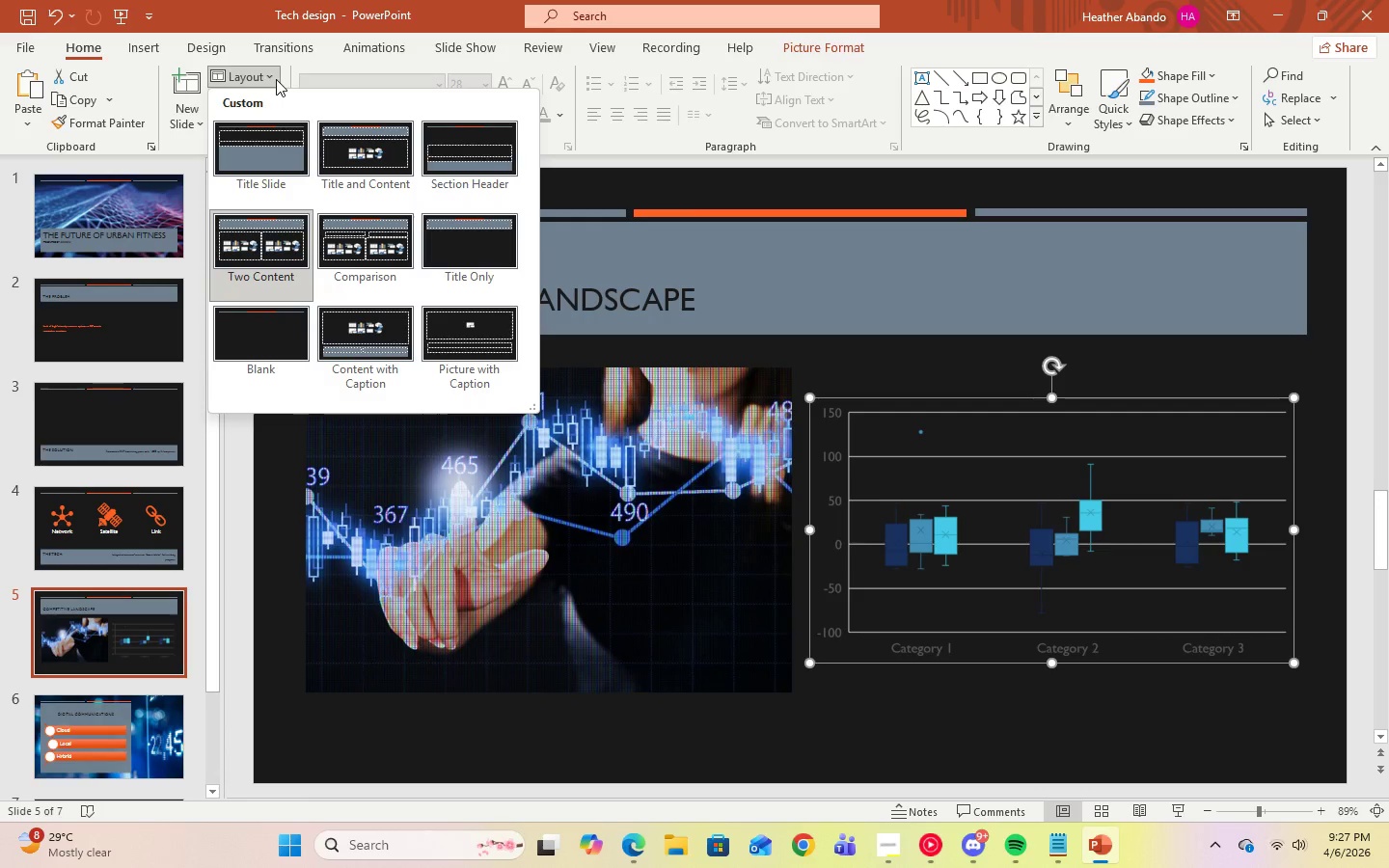 
wait(11.86)
 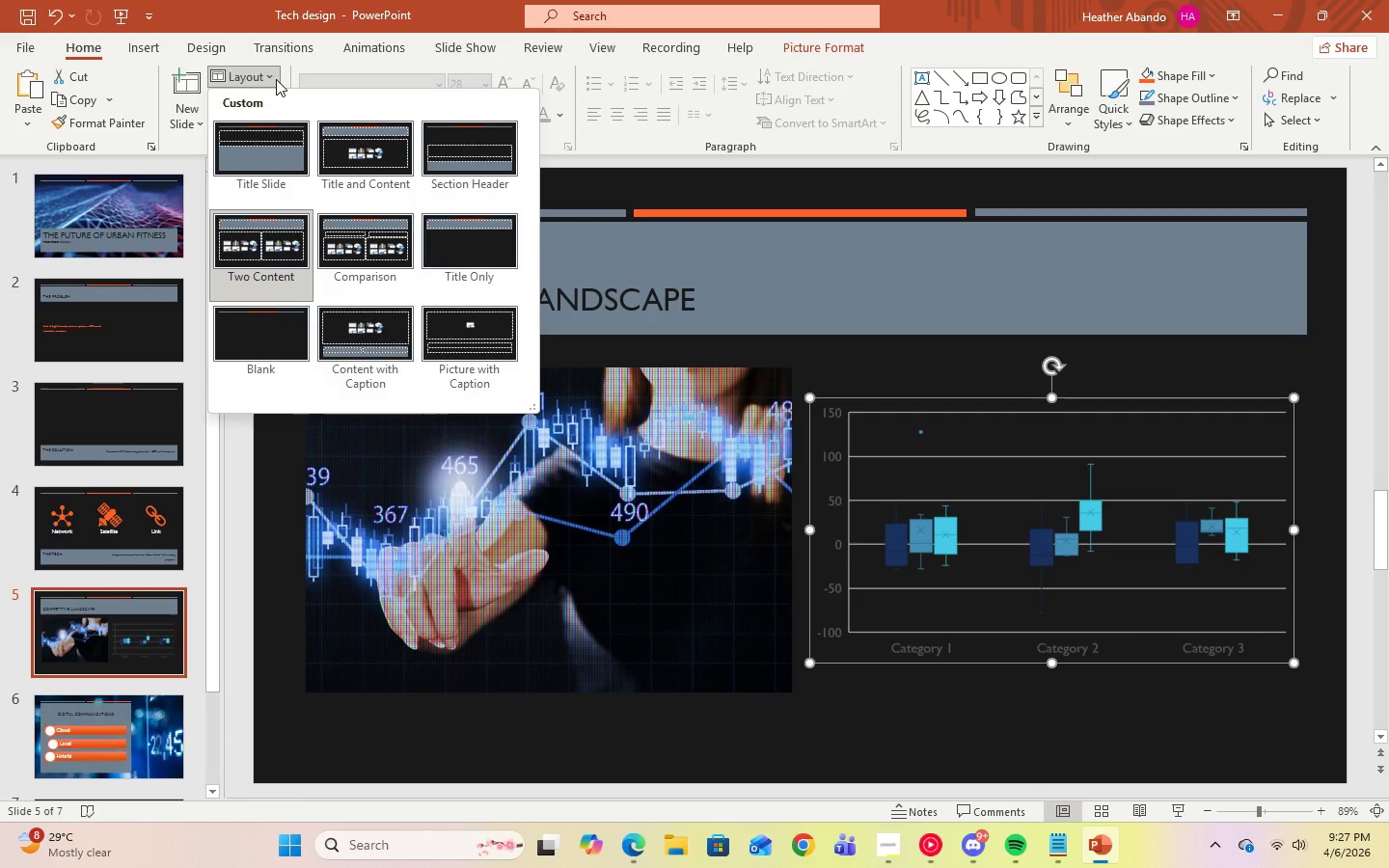 
left_click([877, 362])
 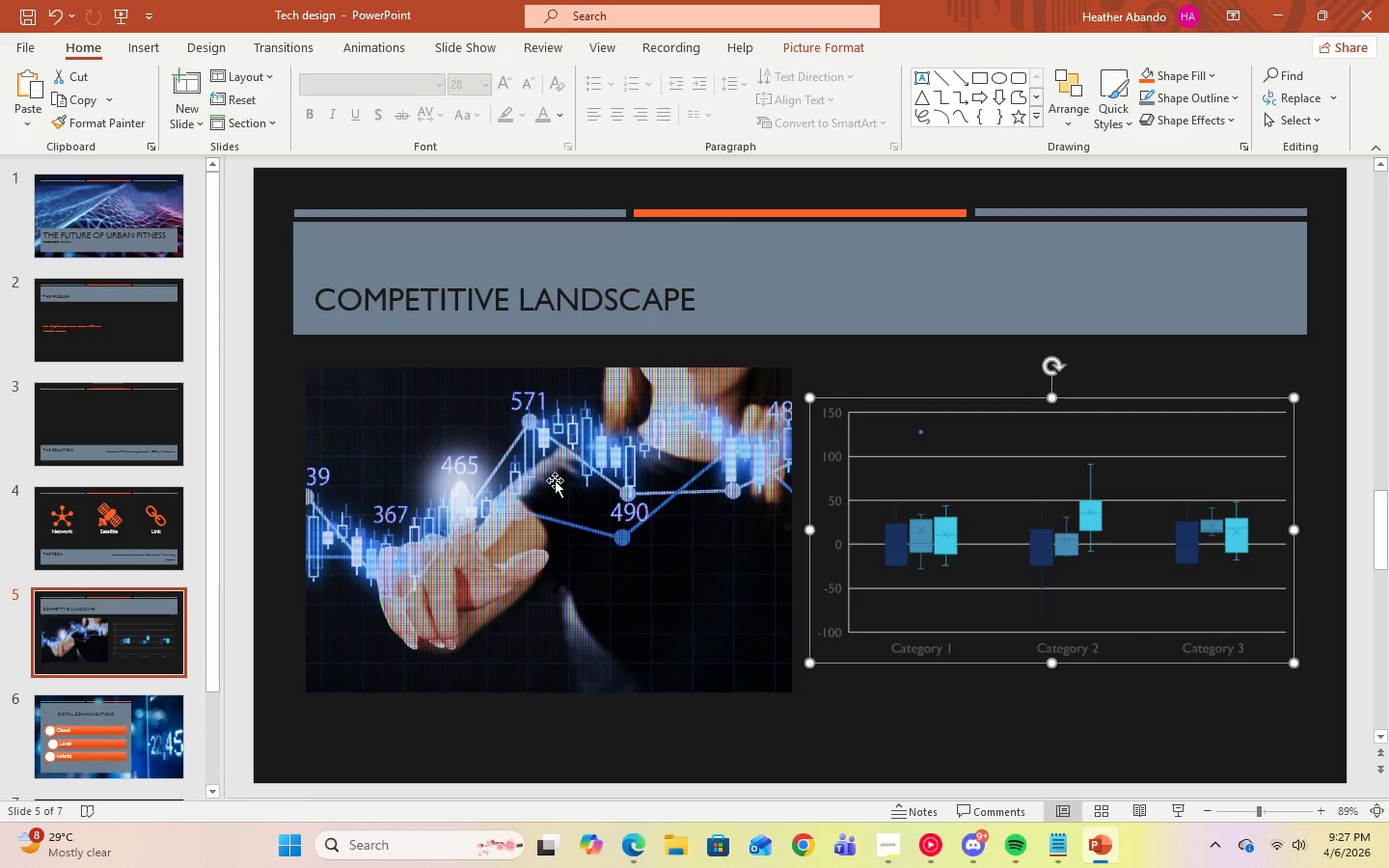 
left_click([551, 481])
 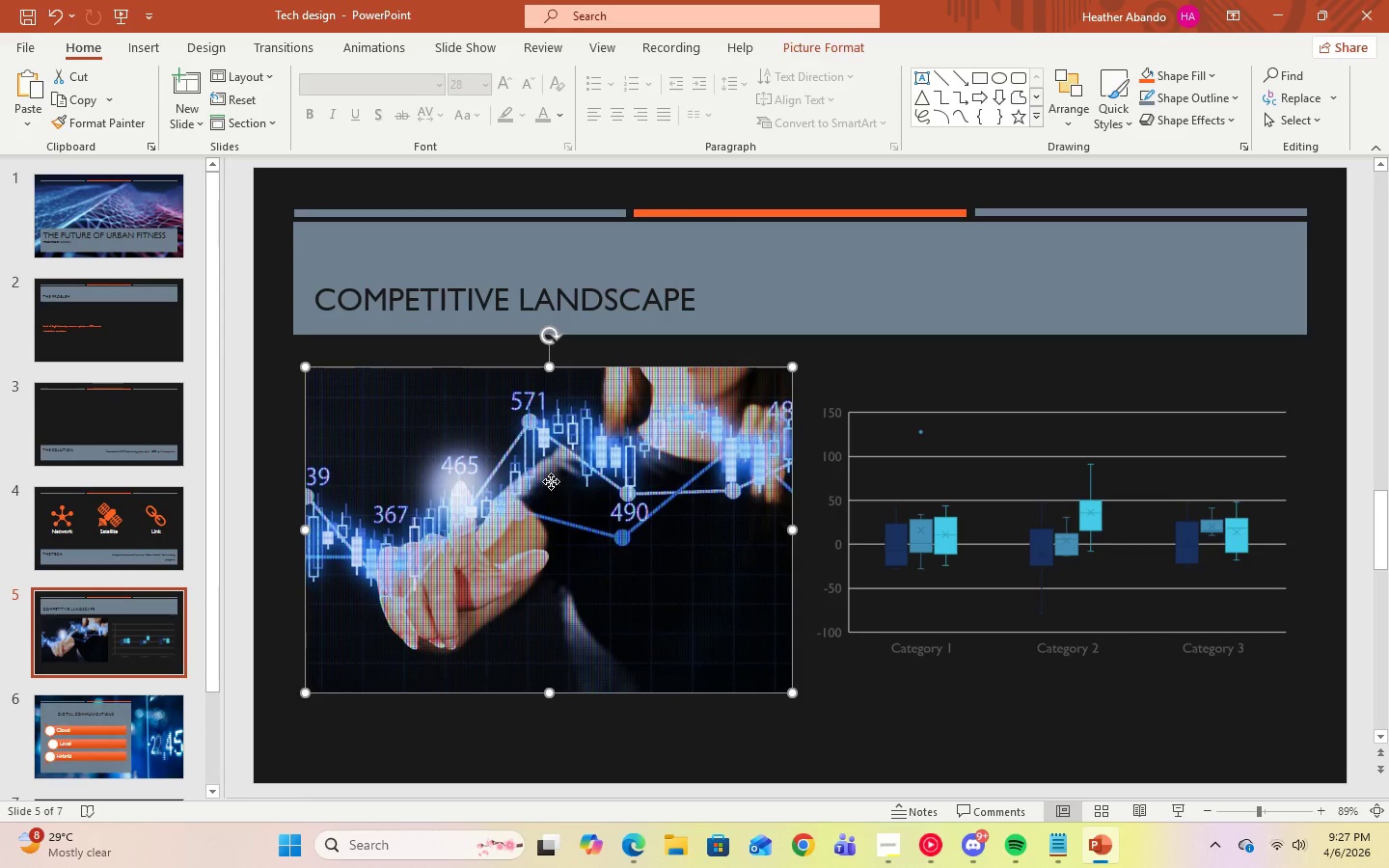 
right_click([551, 481])
 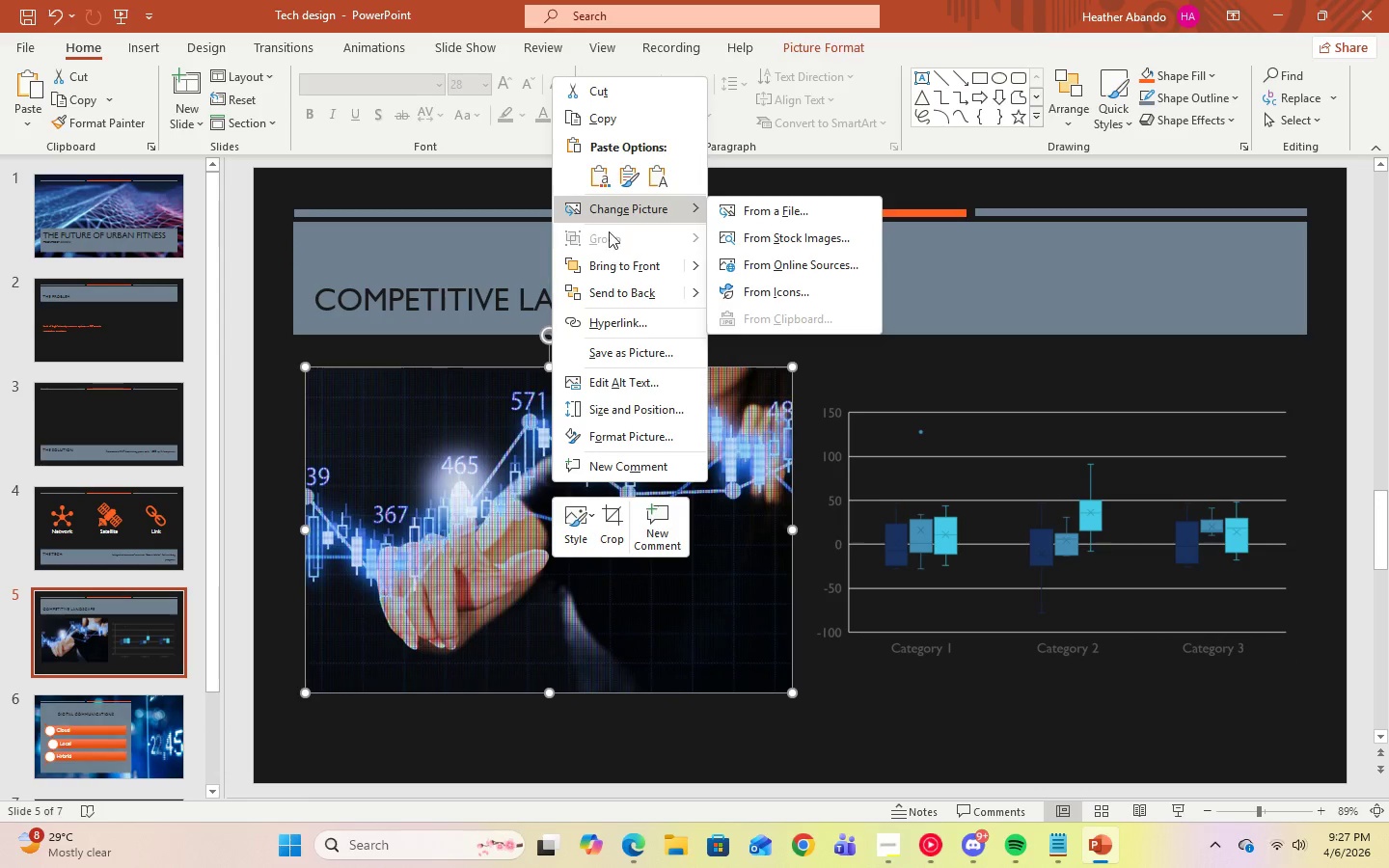 
left_click([605, 95])
 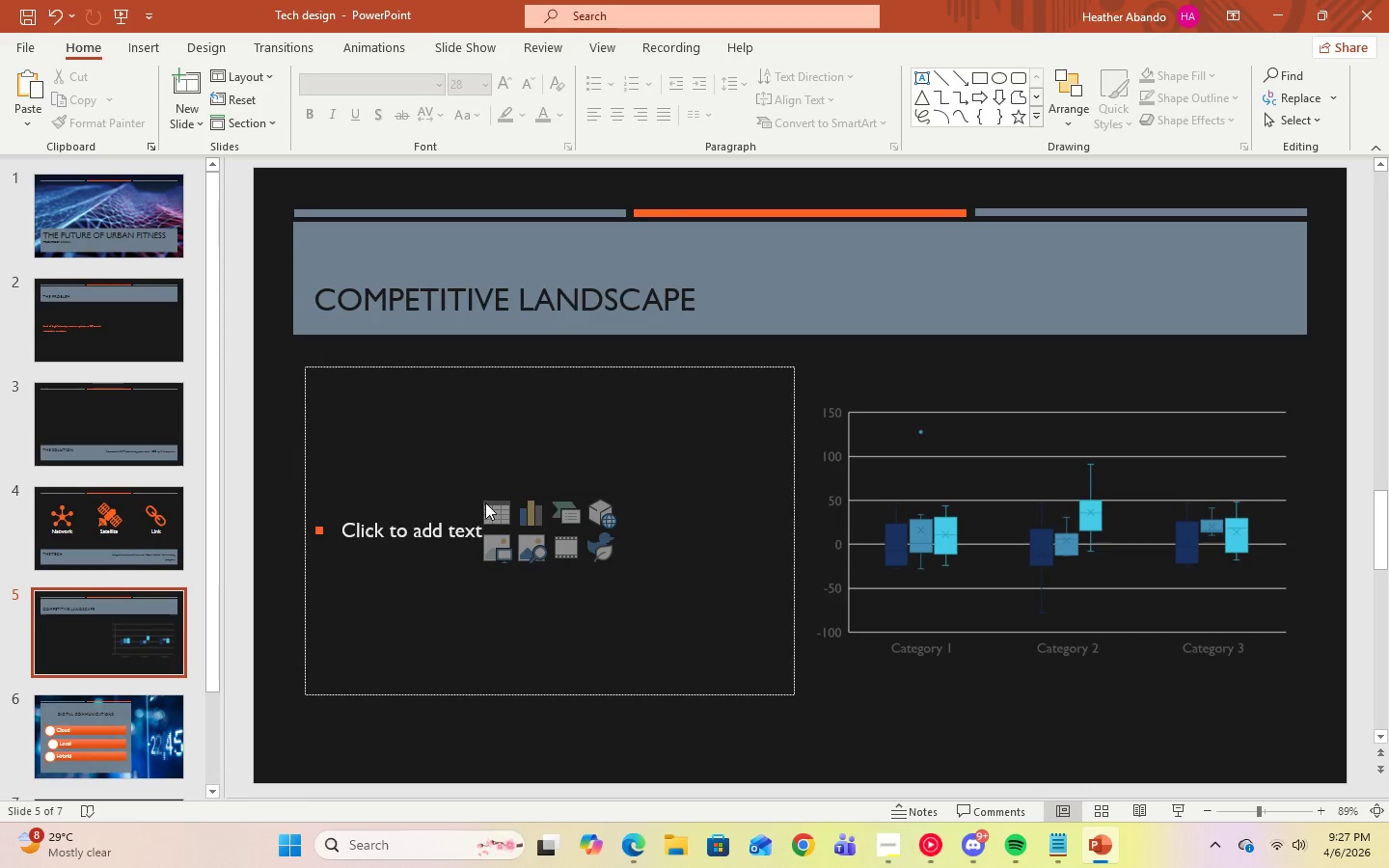 
left_click([402, 527])
 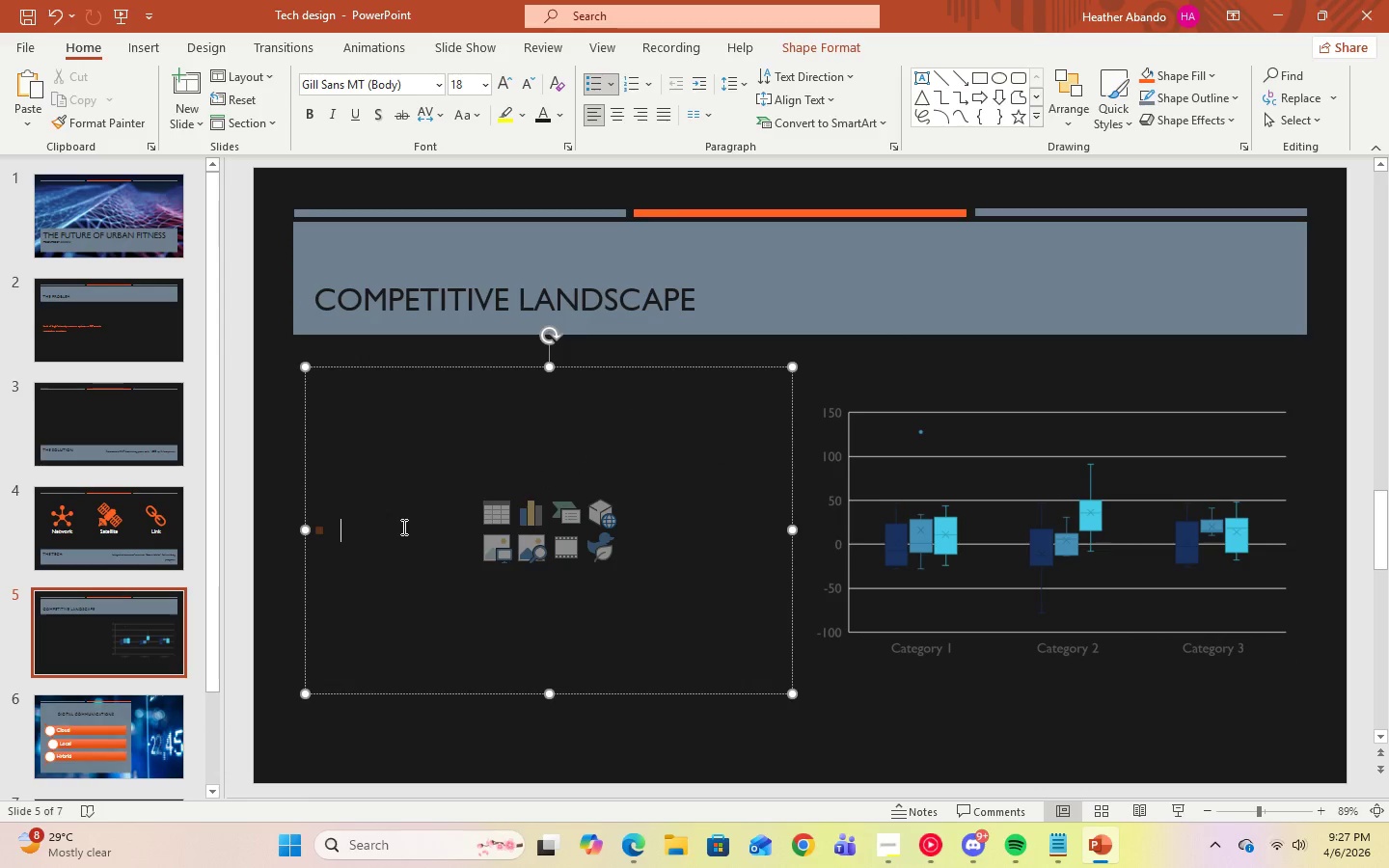 
key(Backspace)
 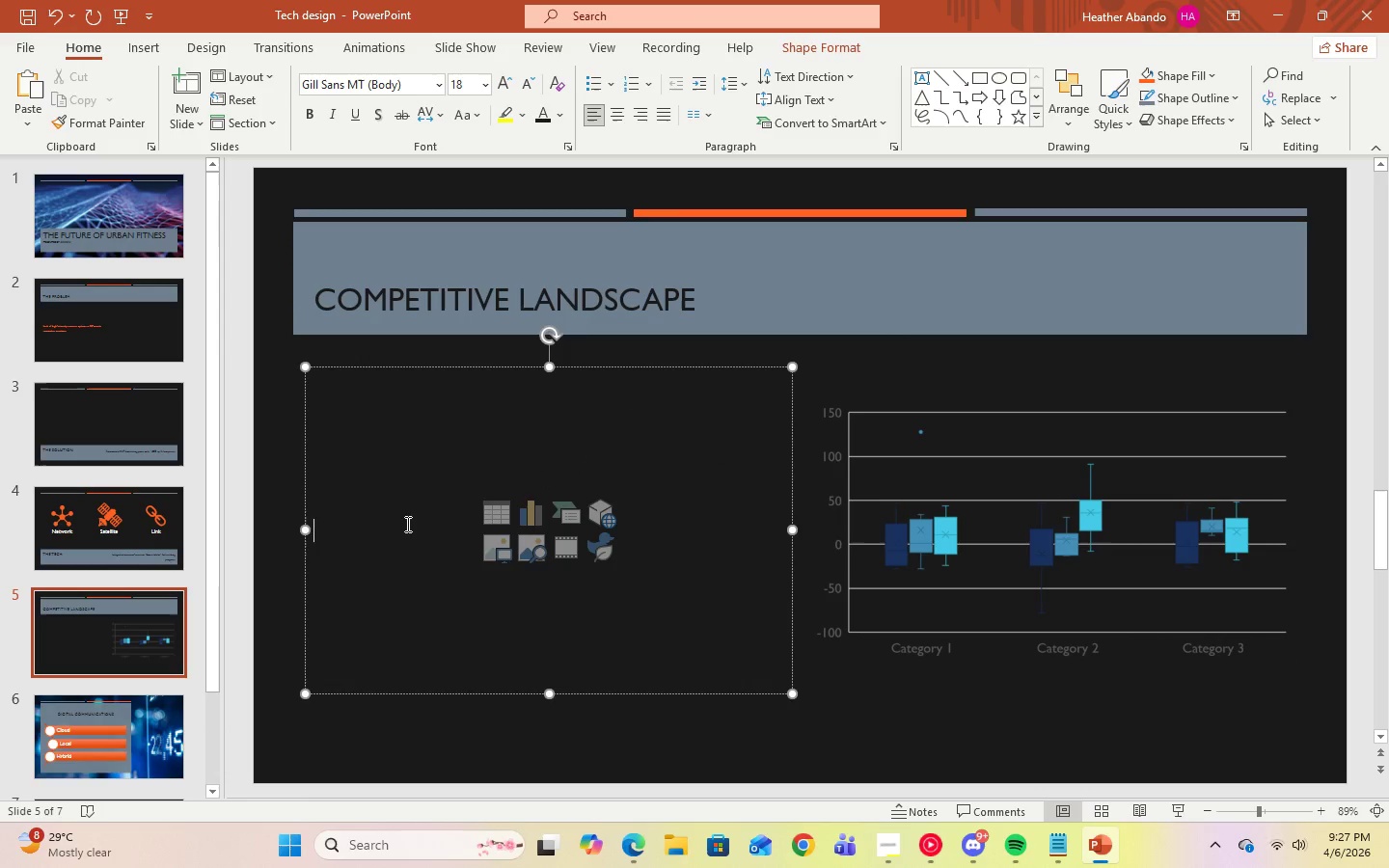 
right_click([406, 524])
 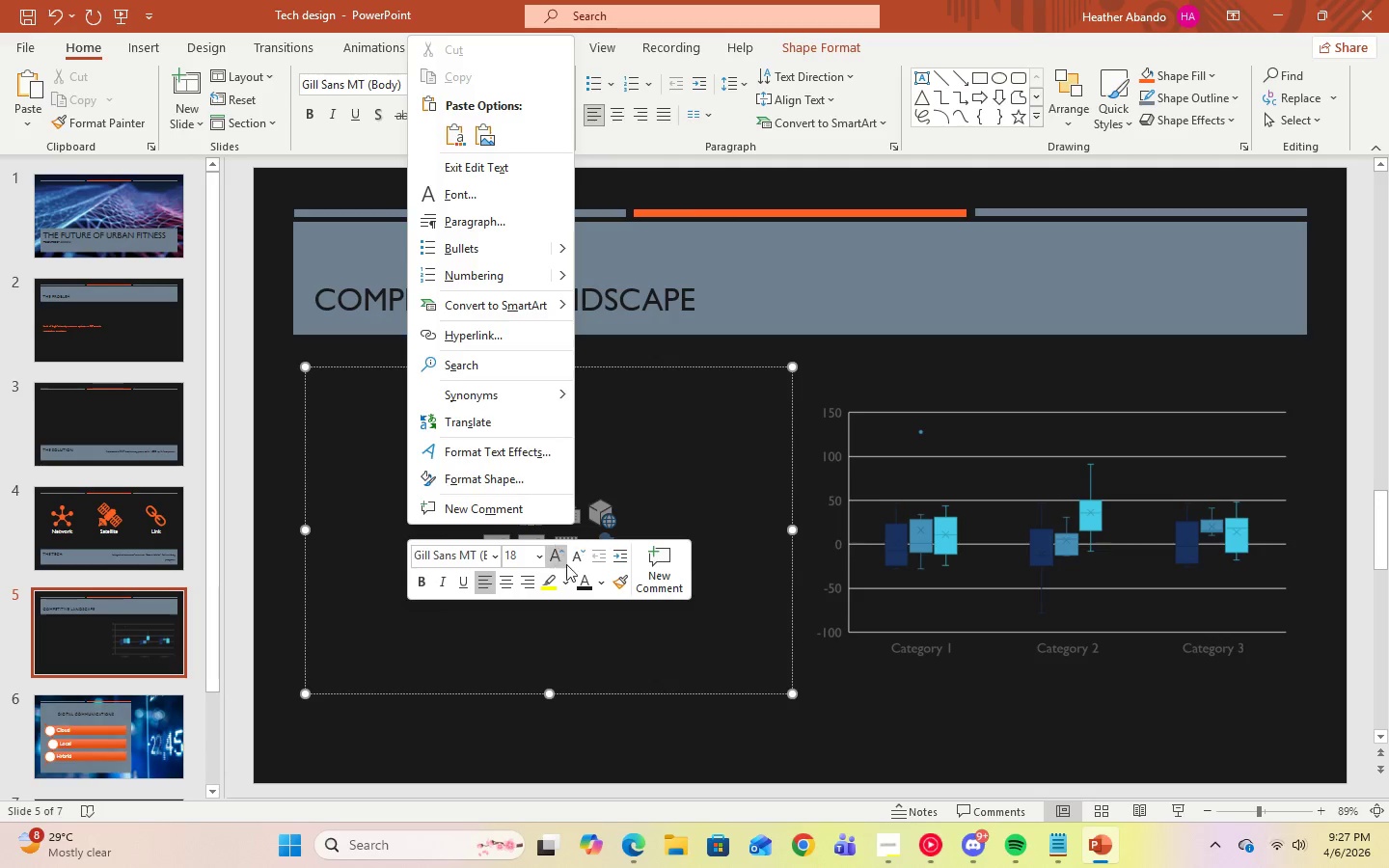 
left_click([575, 653])
 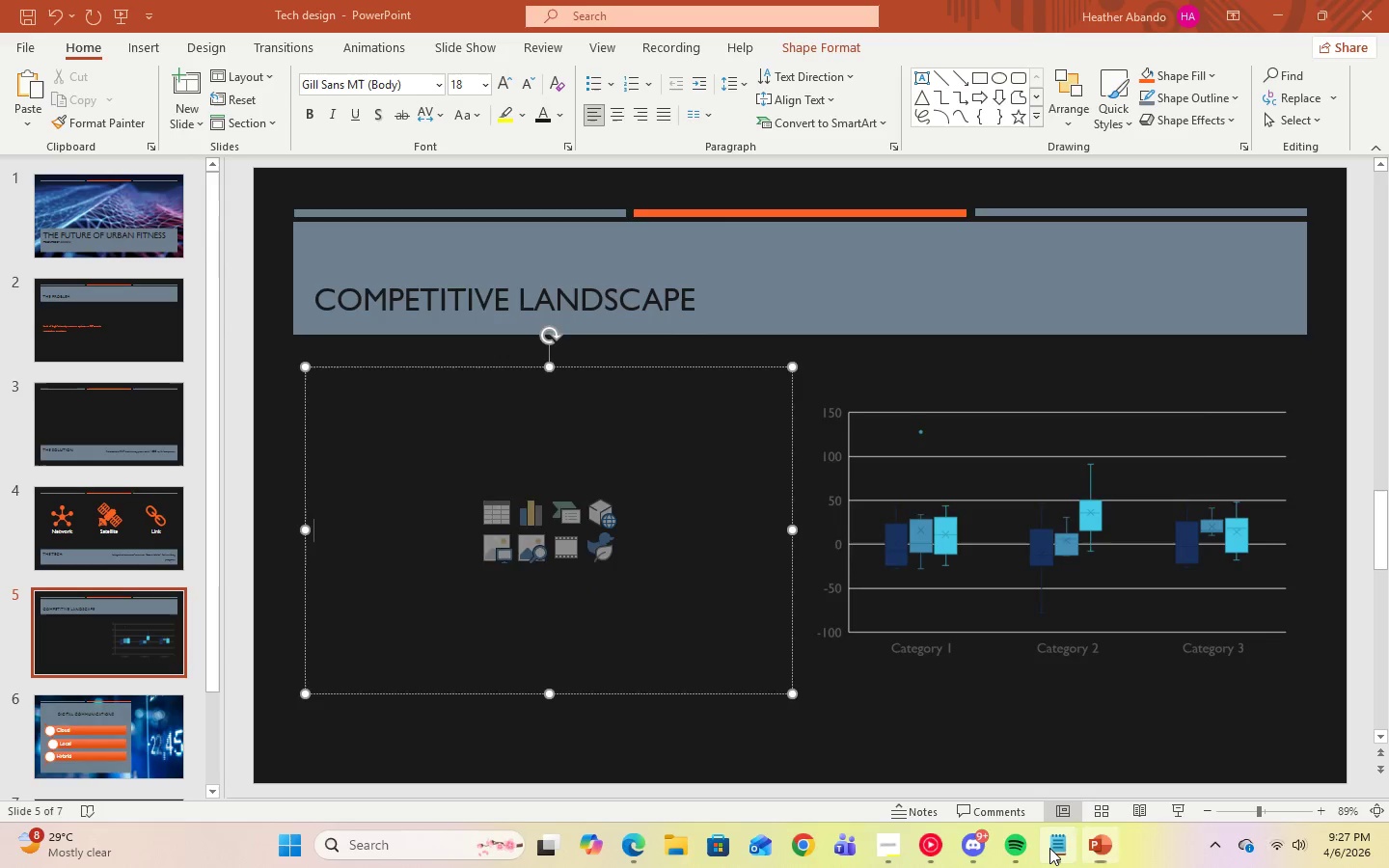 
double_click([1049, 848])
 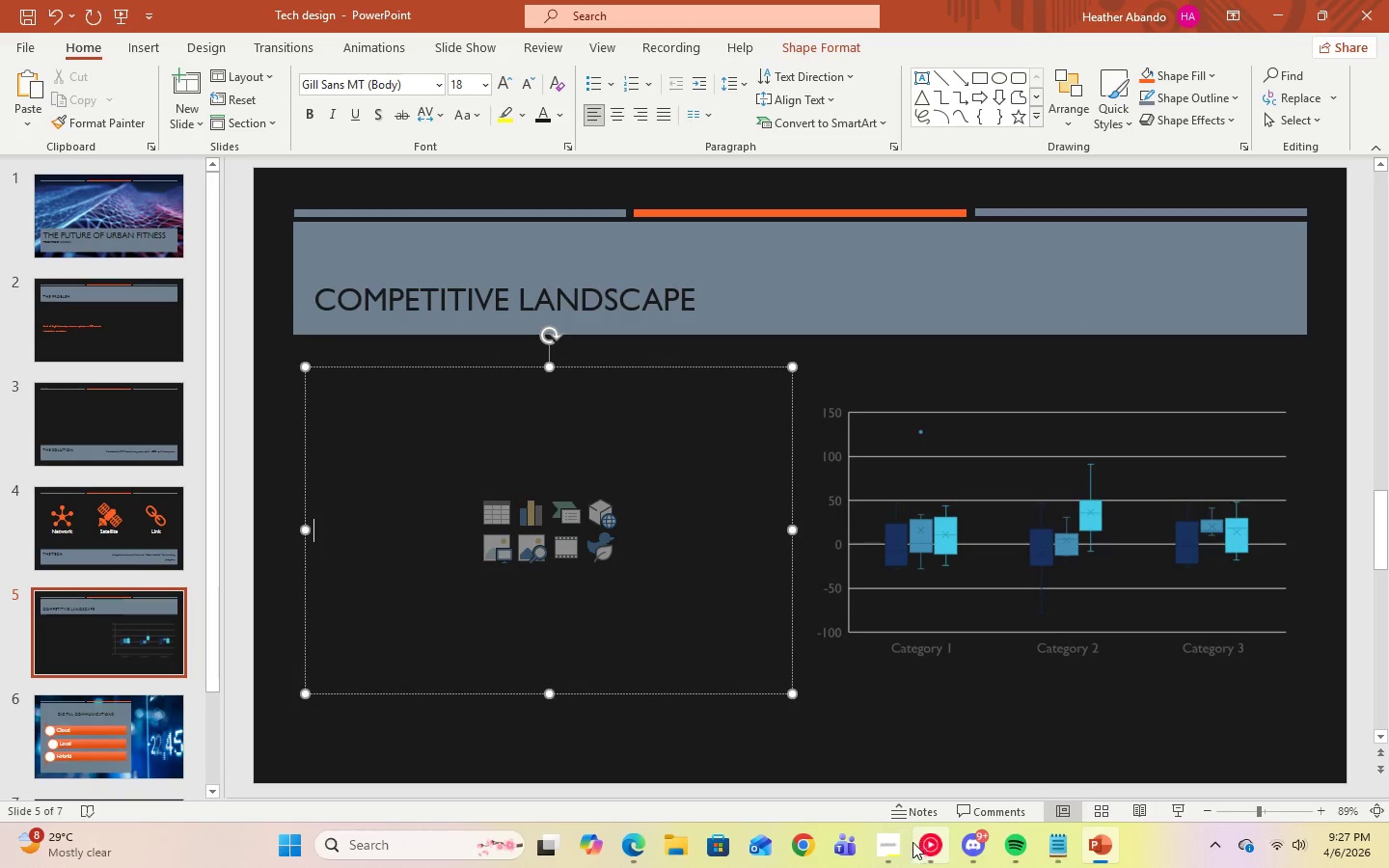 
left_click([898, 845])